 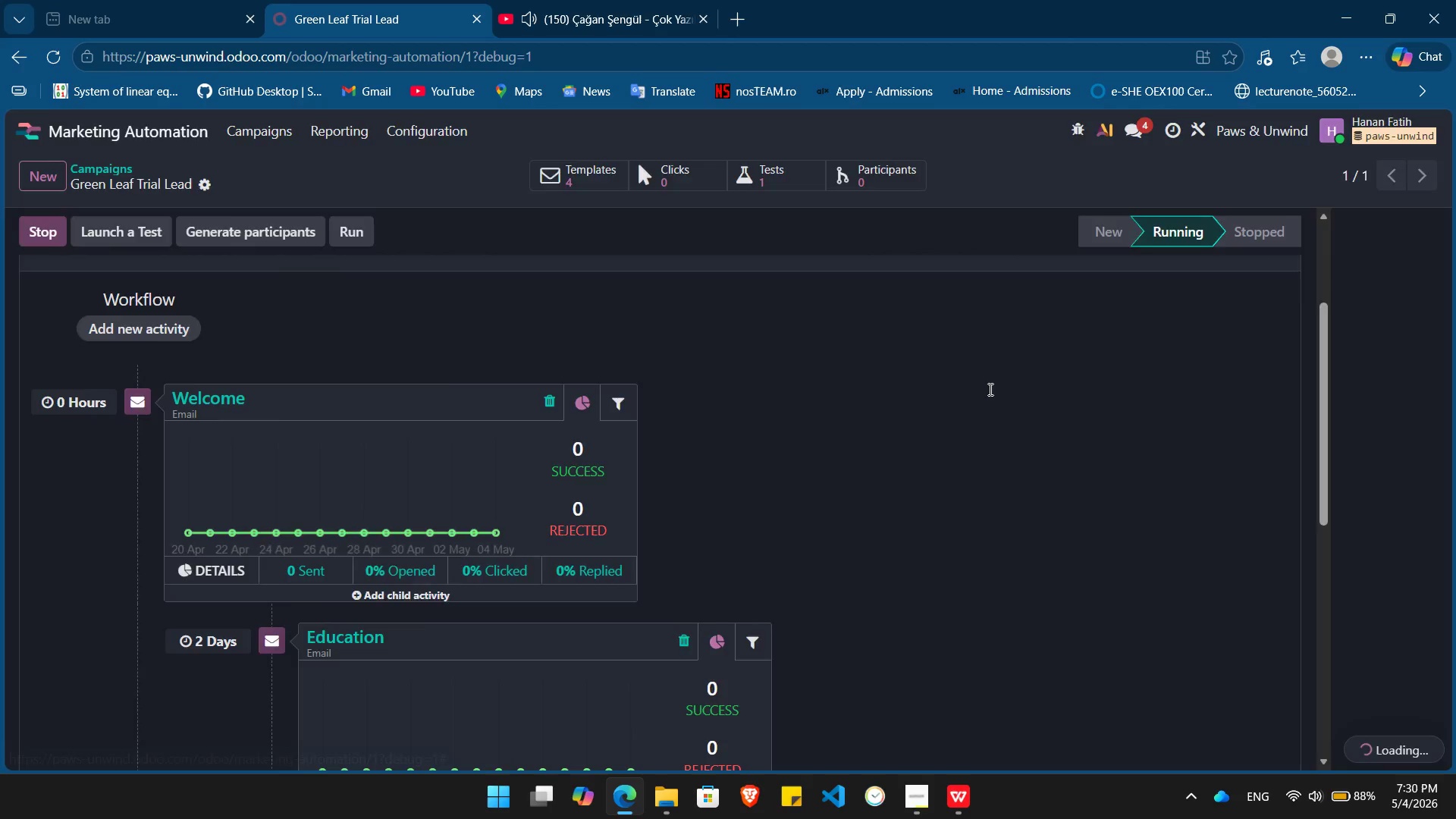 
key(PrintScreen)
 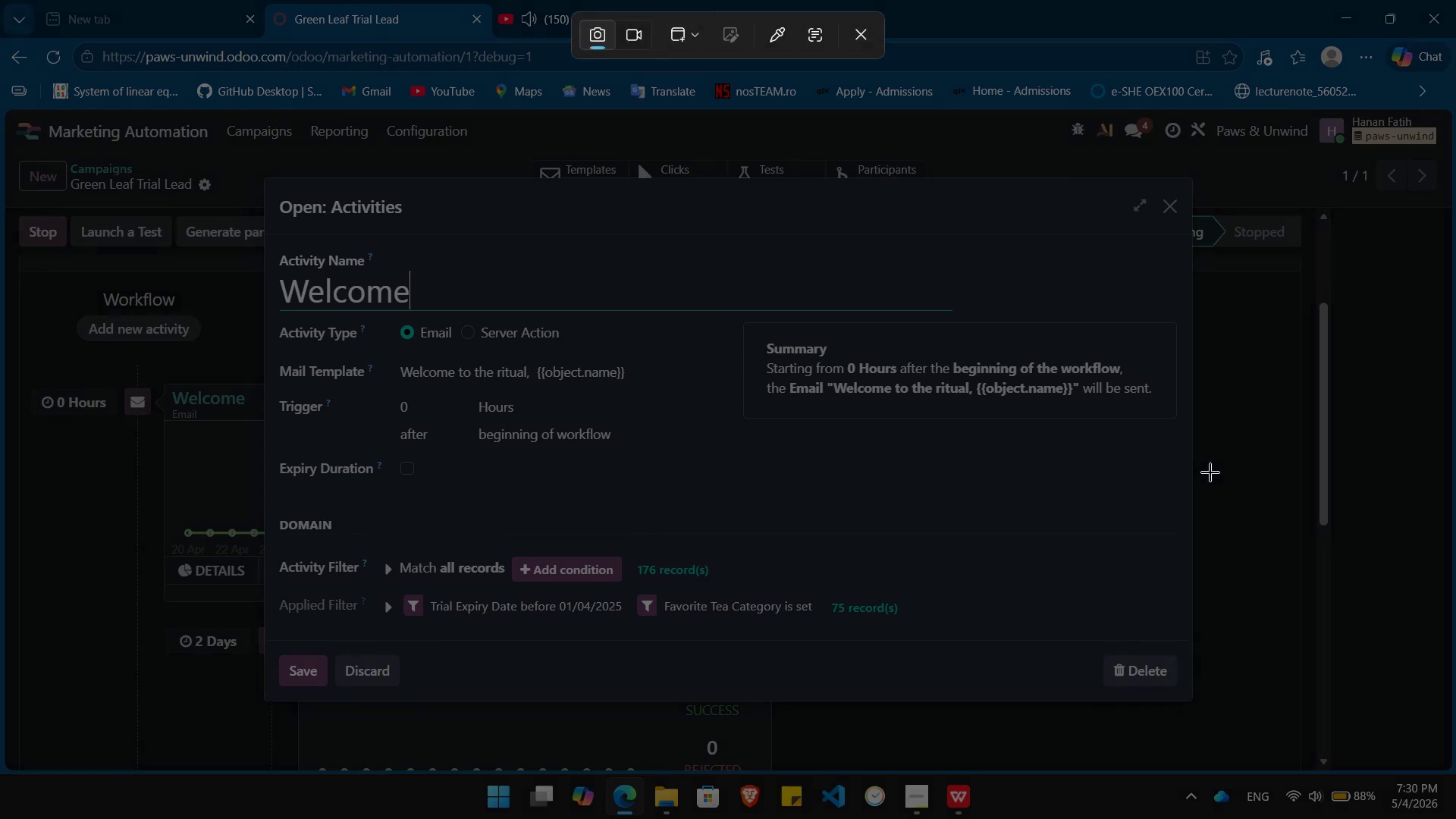 
left_click([1210, 472])
 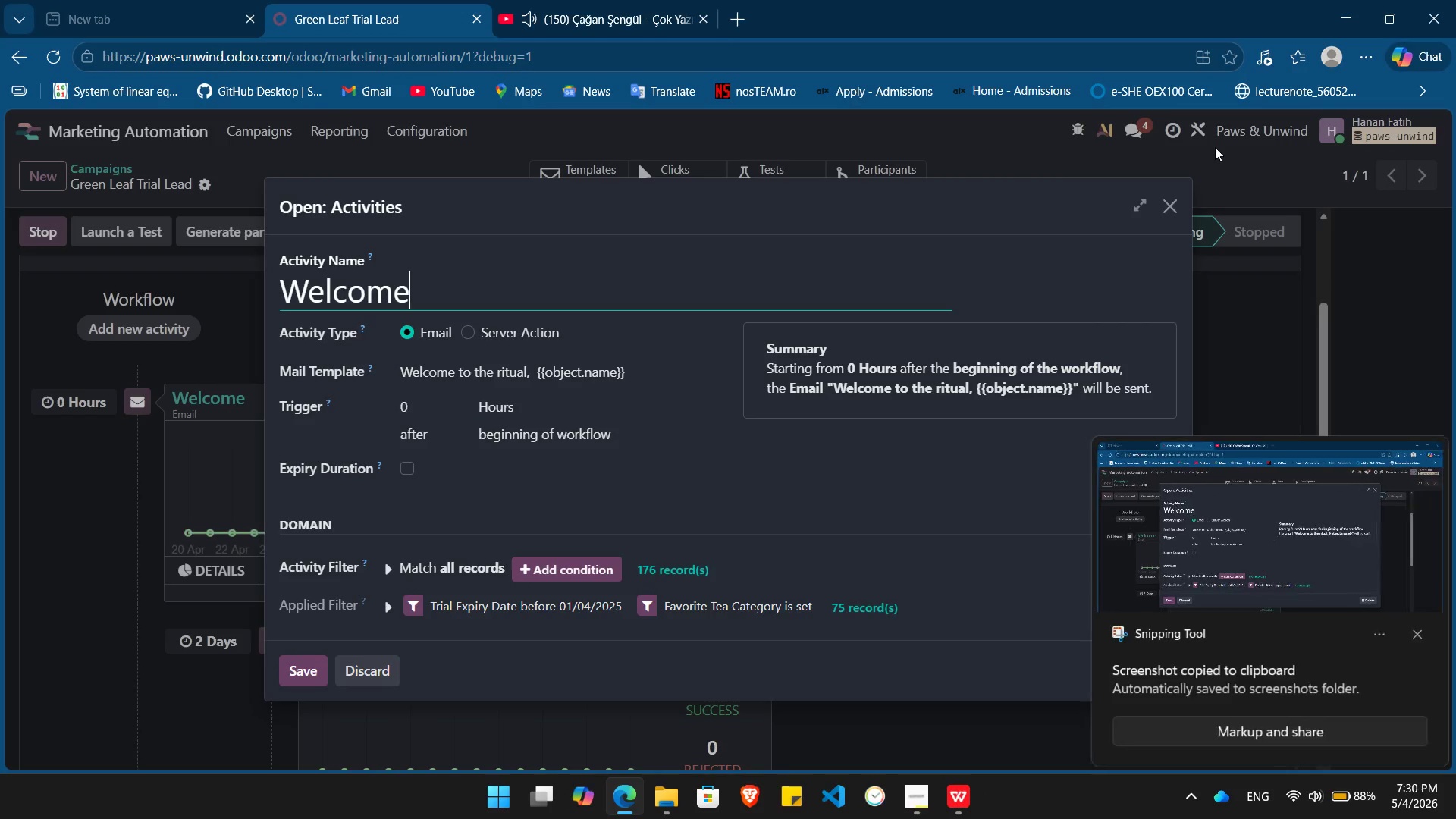 
left_click([1166, 216])
 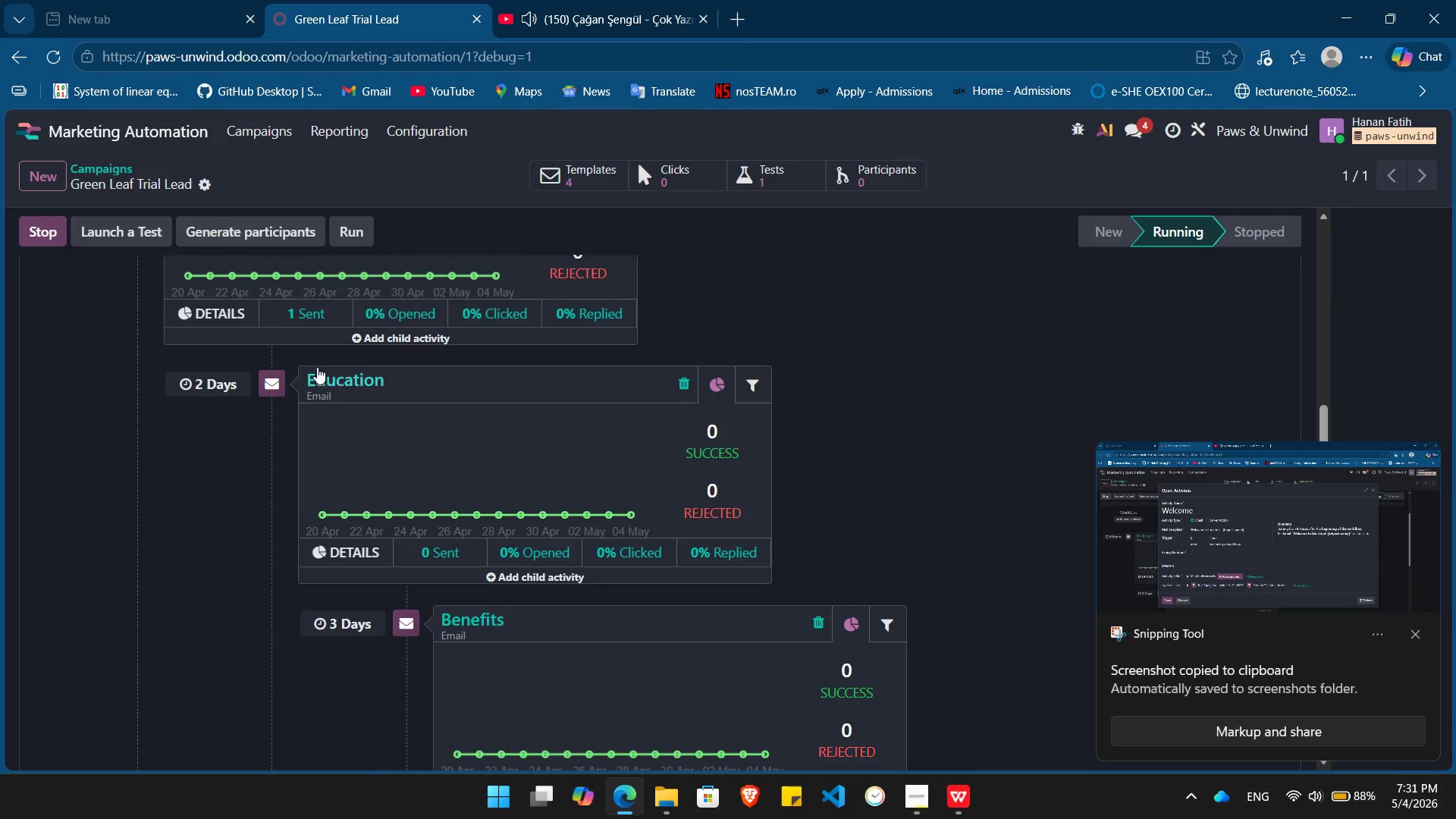 
left_click([339, 378])
 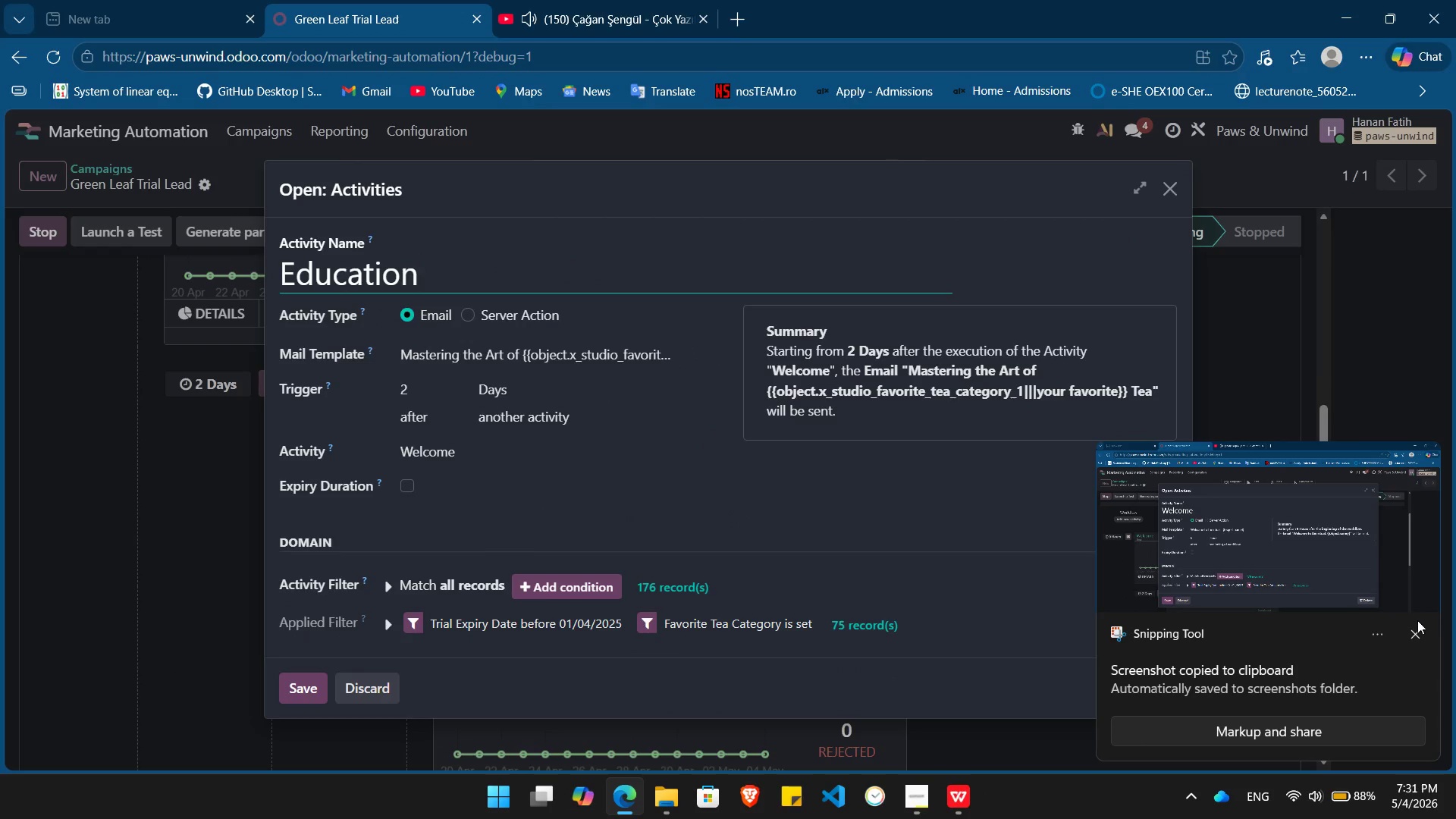 
left_click([1412, 632])
 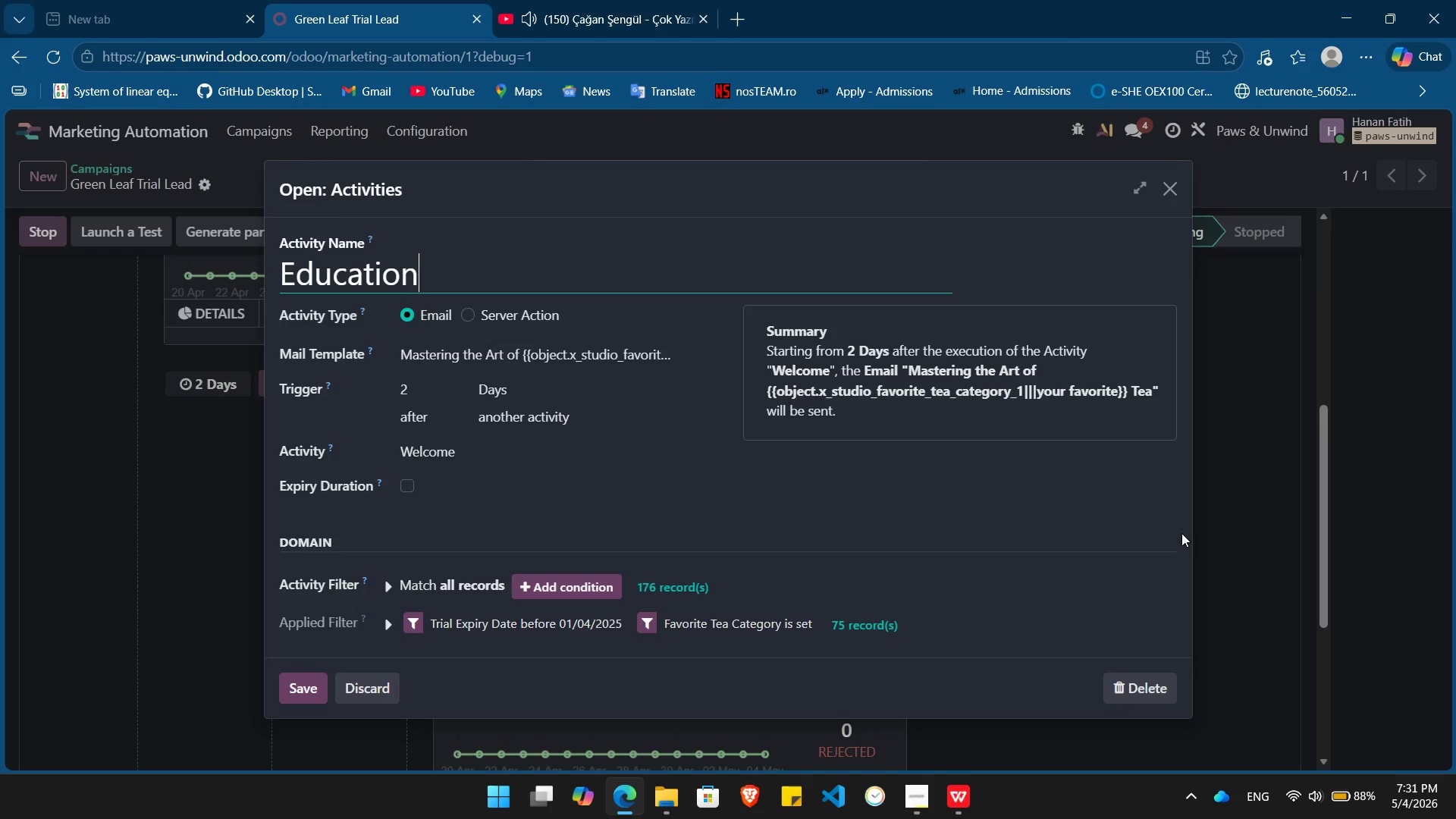 
key(PrintScreen)
 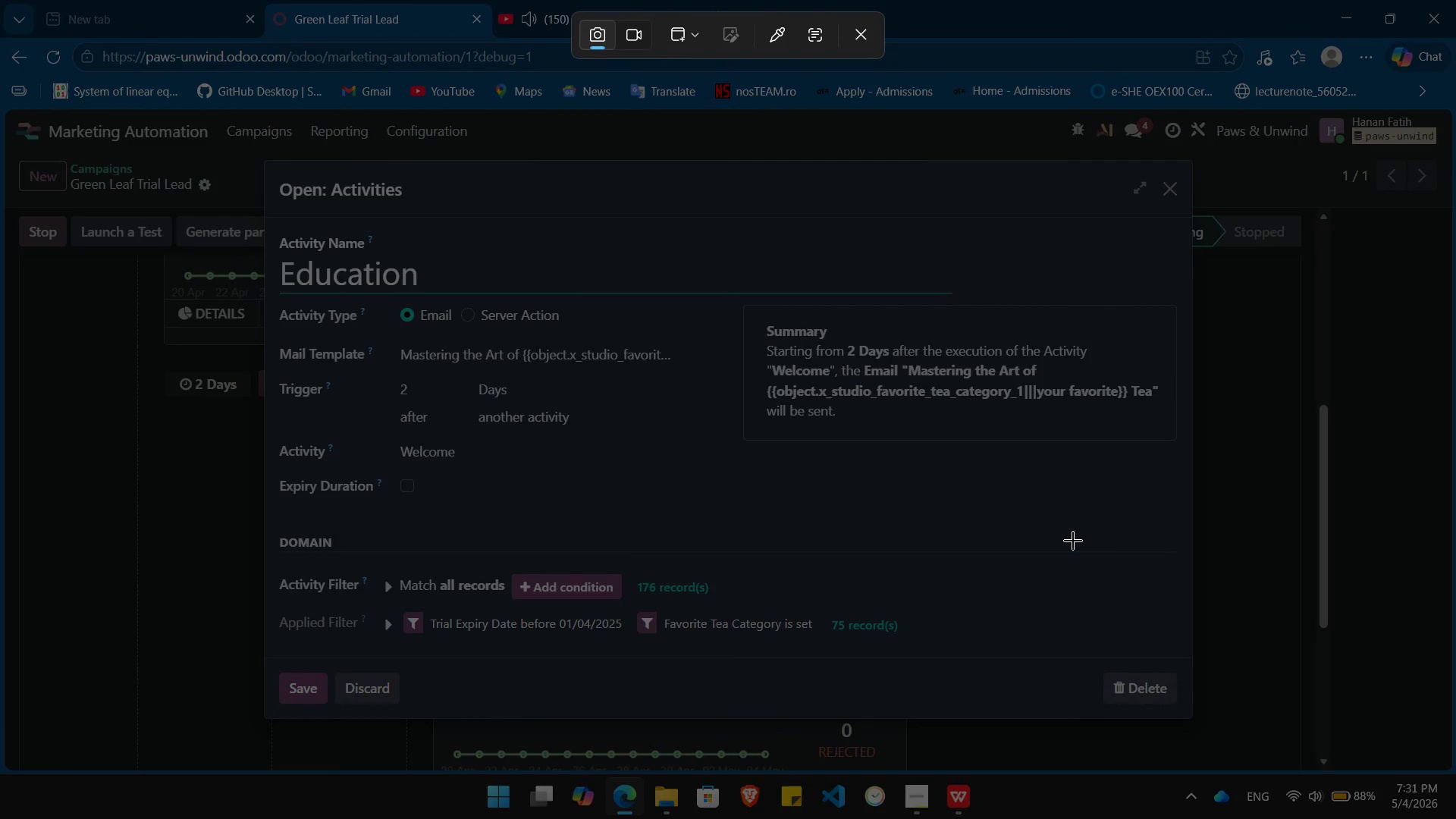 
left_click([1073, 541])
 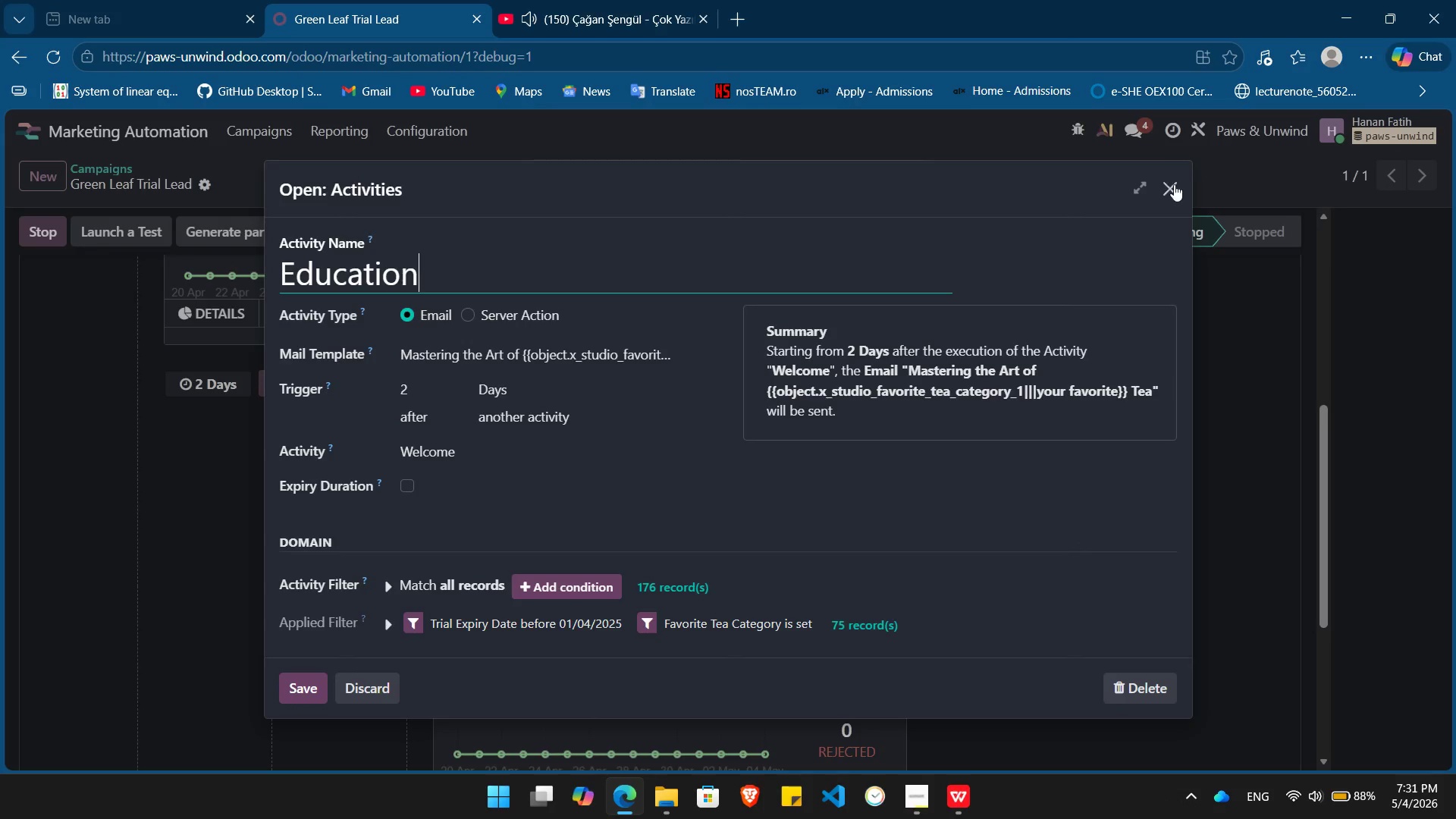 
left_click([1174, 188])
 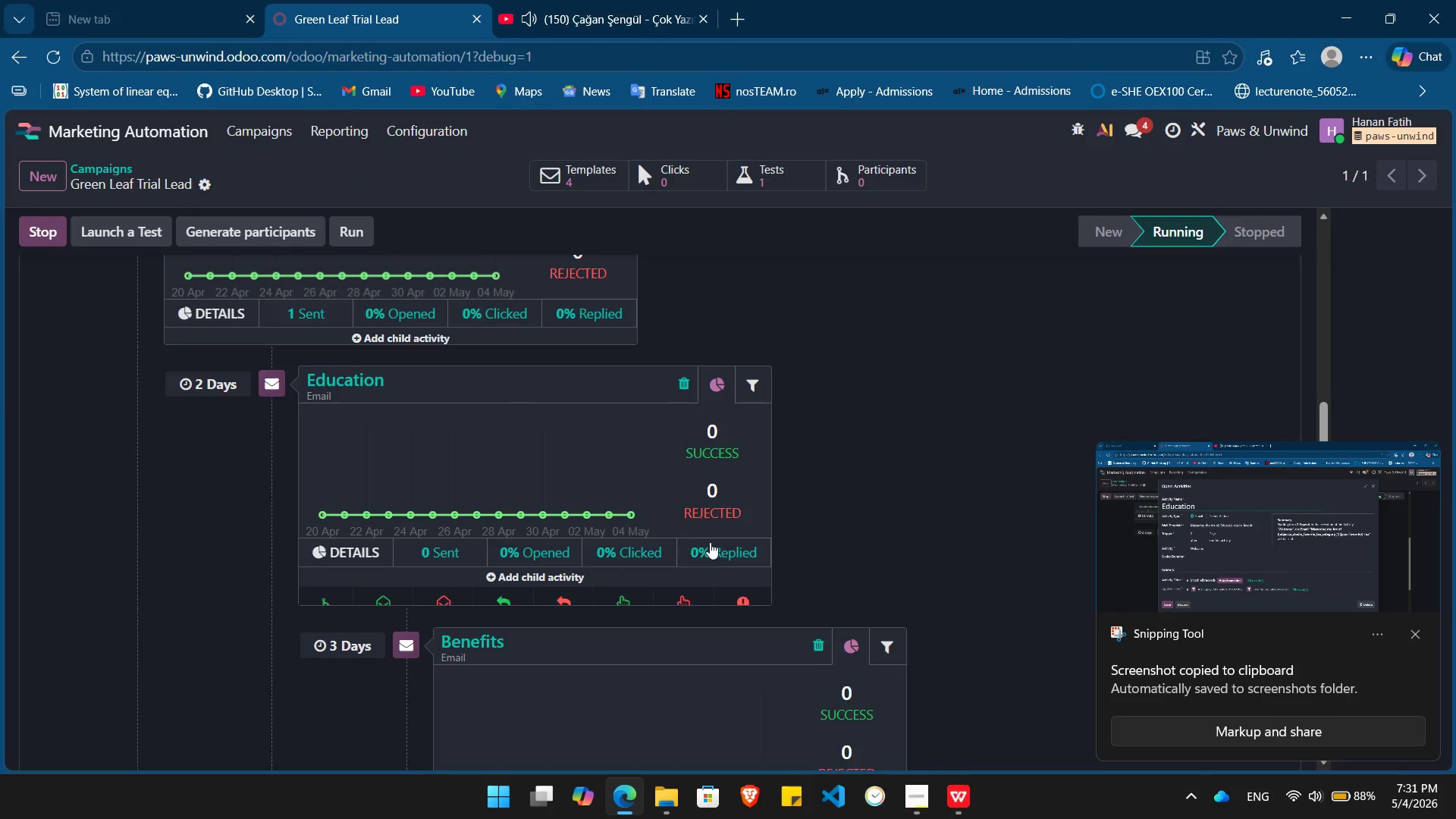 
mouse_move([798, 503])
 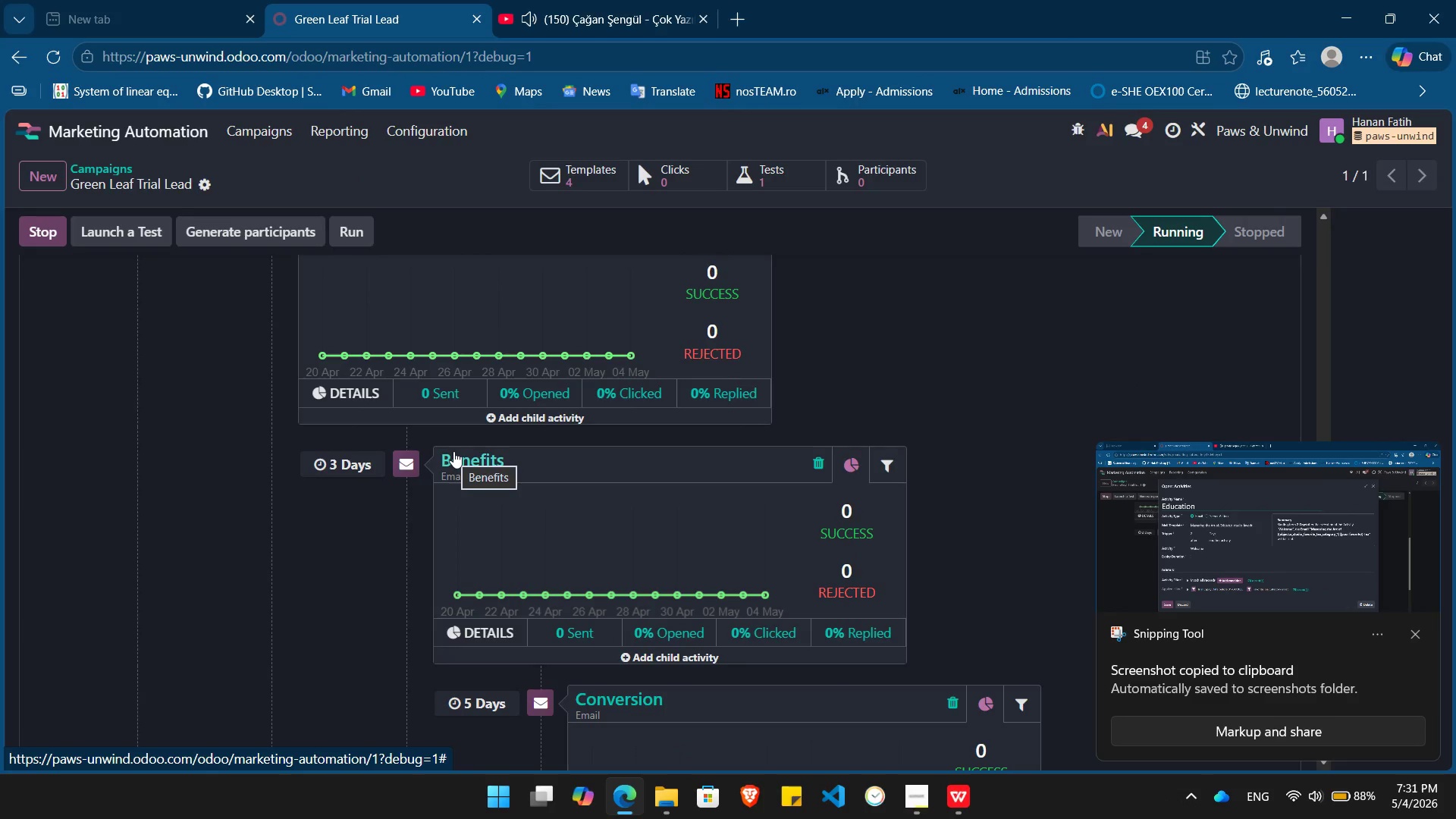 
left_click([453, 451])
 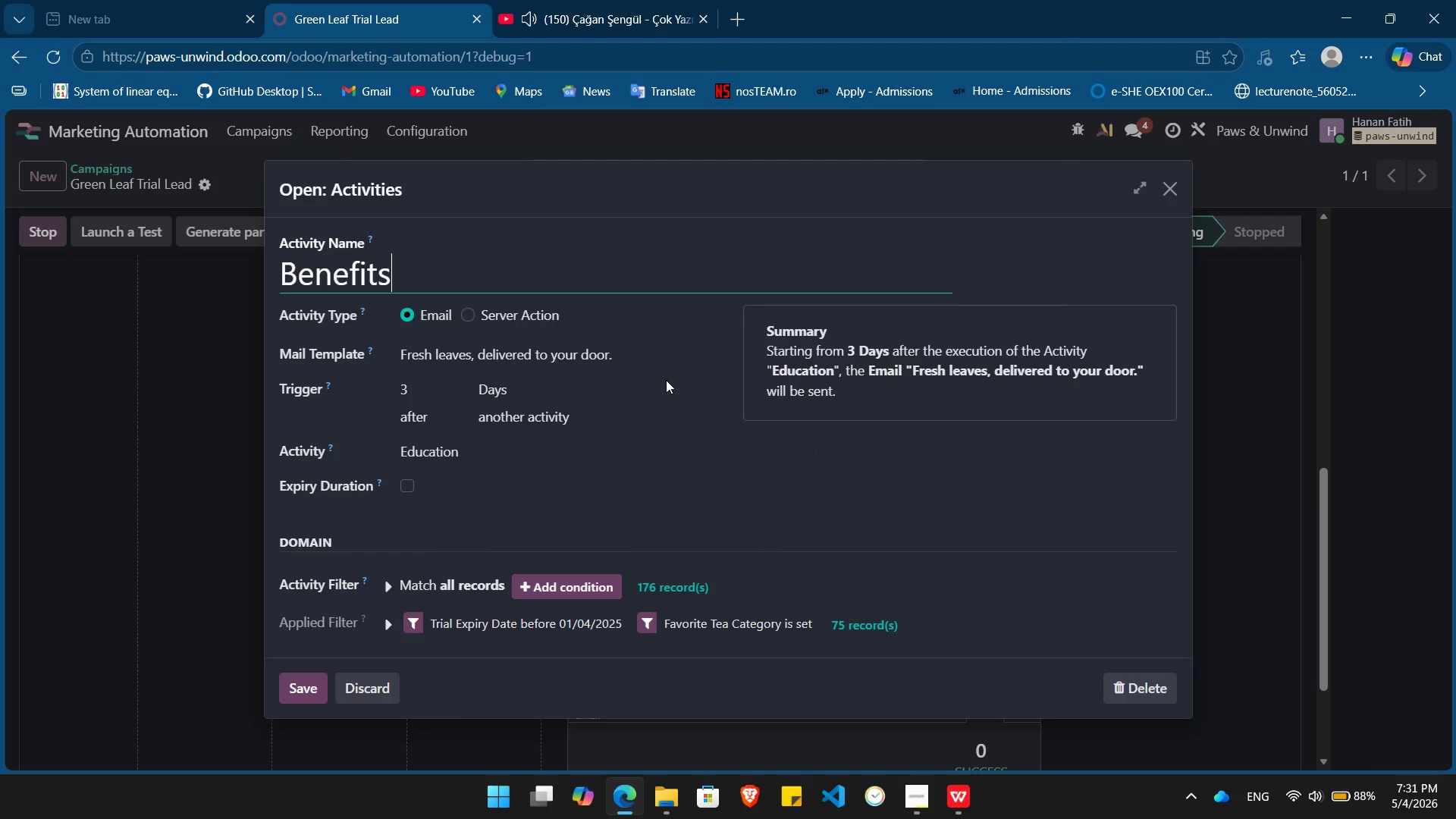 
key(PrintScreen)
 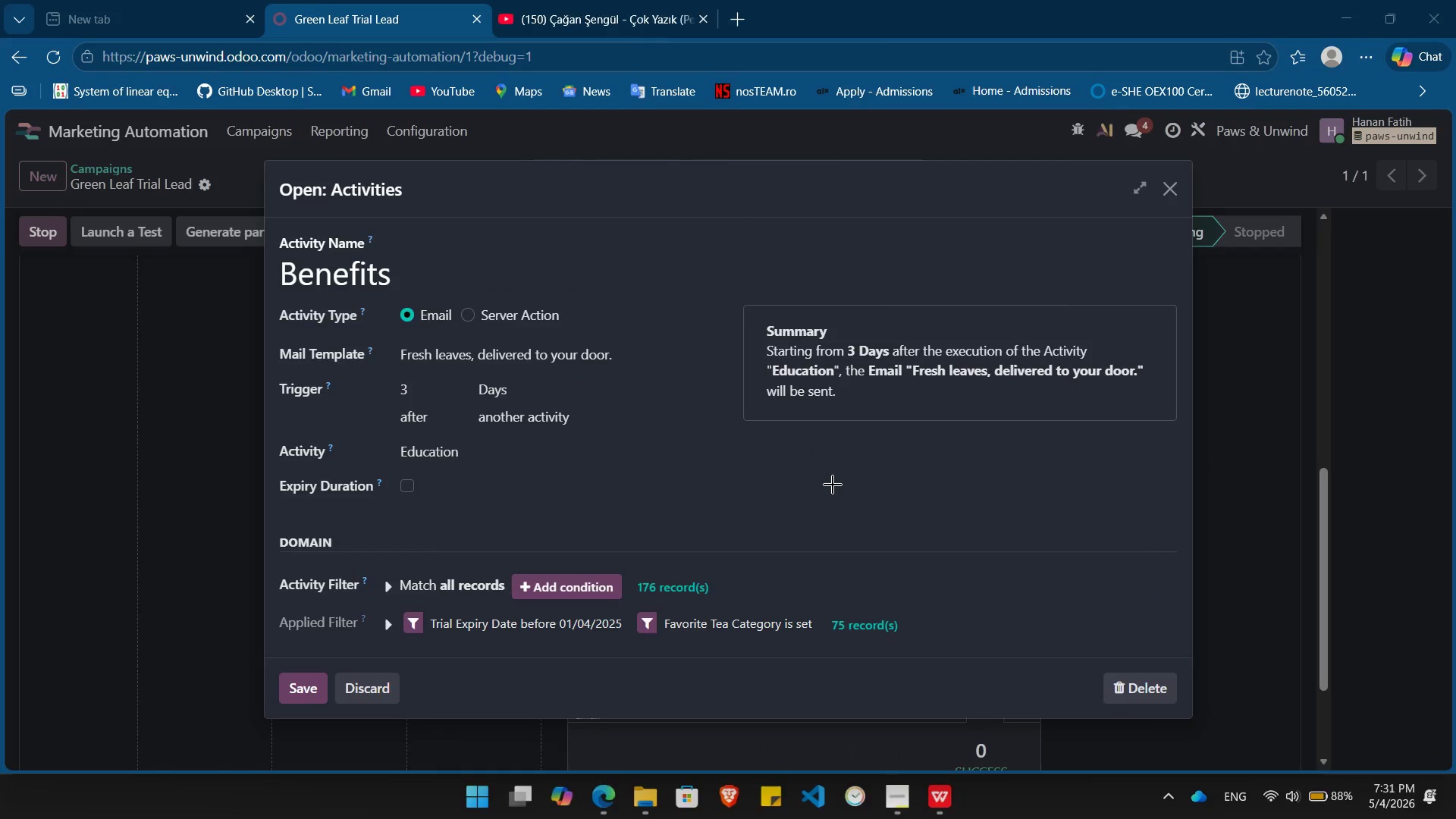 
left_click([833, 485])
 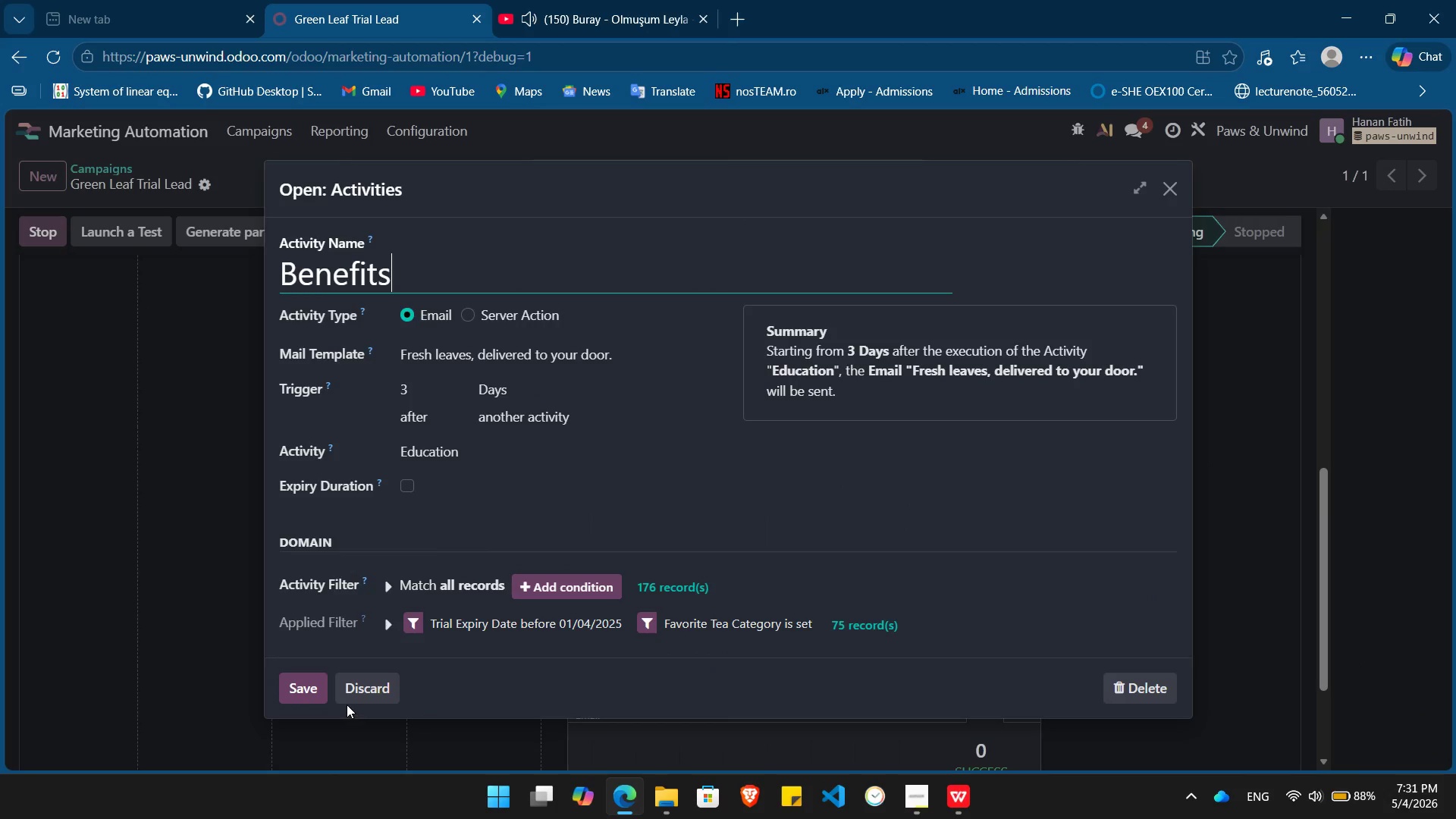 
left_click([371, 693])
 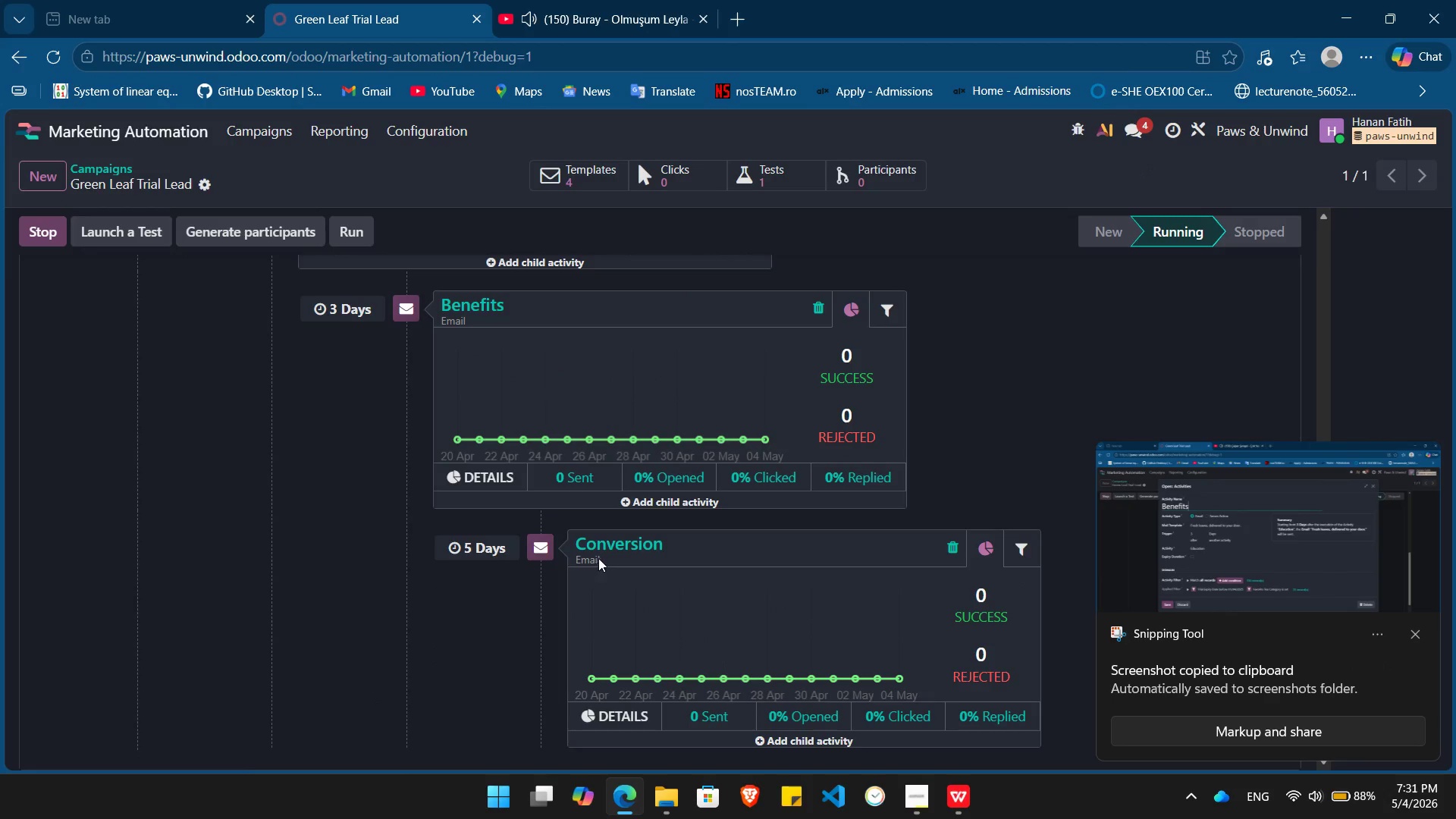 
left_click([628, 533])
 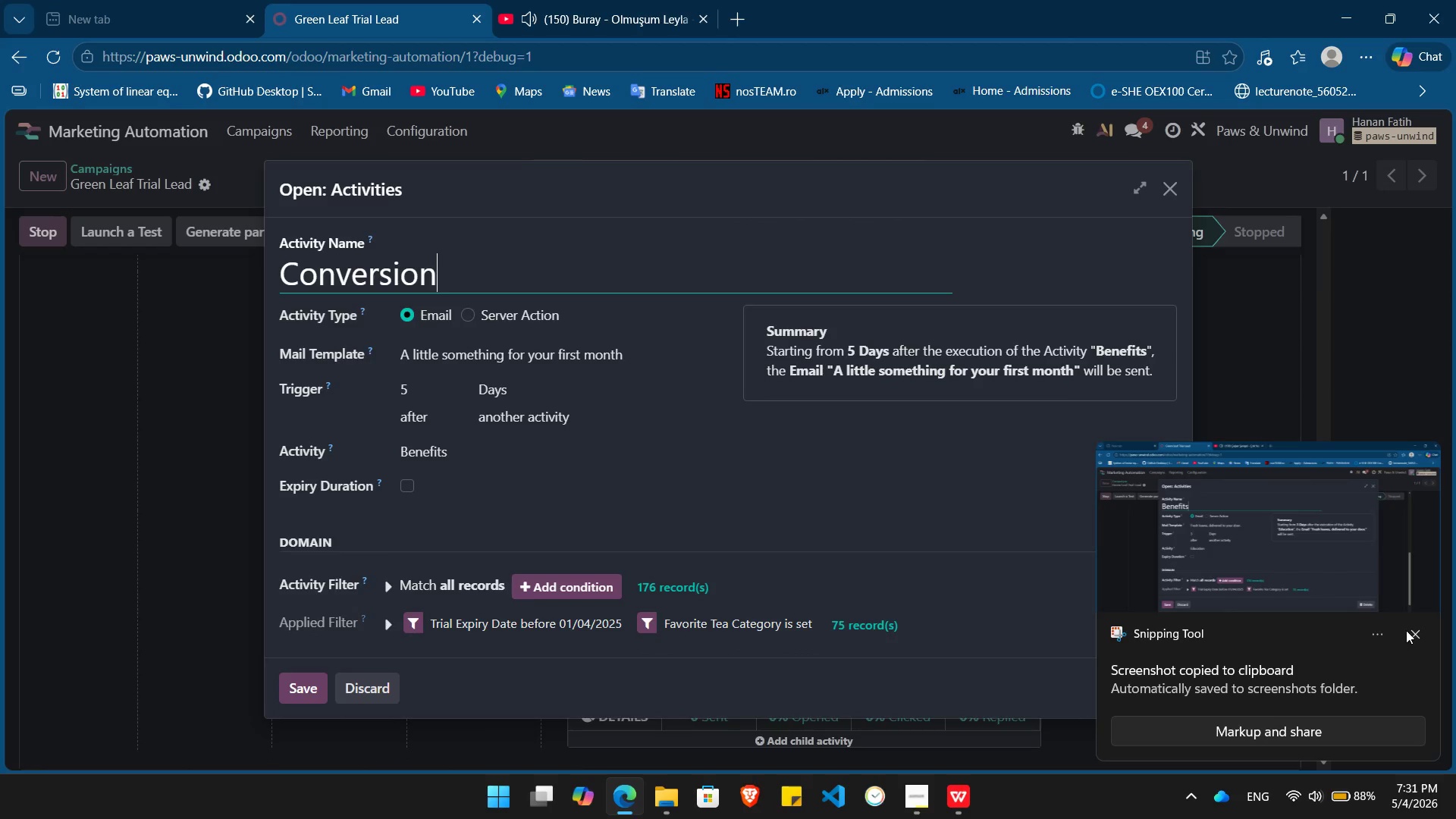 
left_click([1417, 630])
 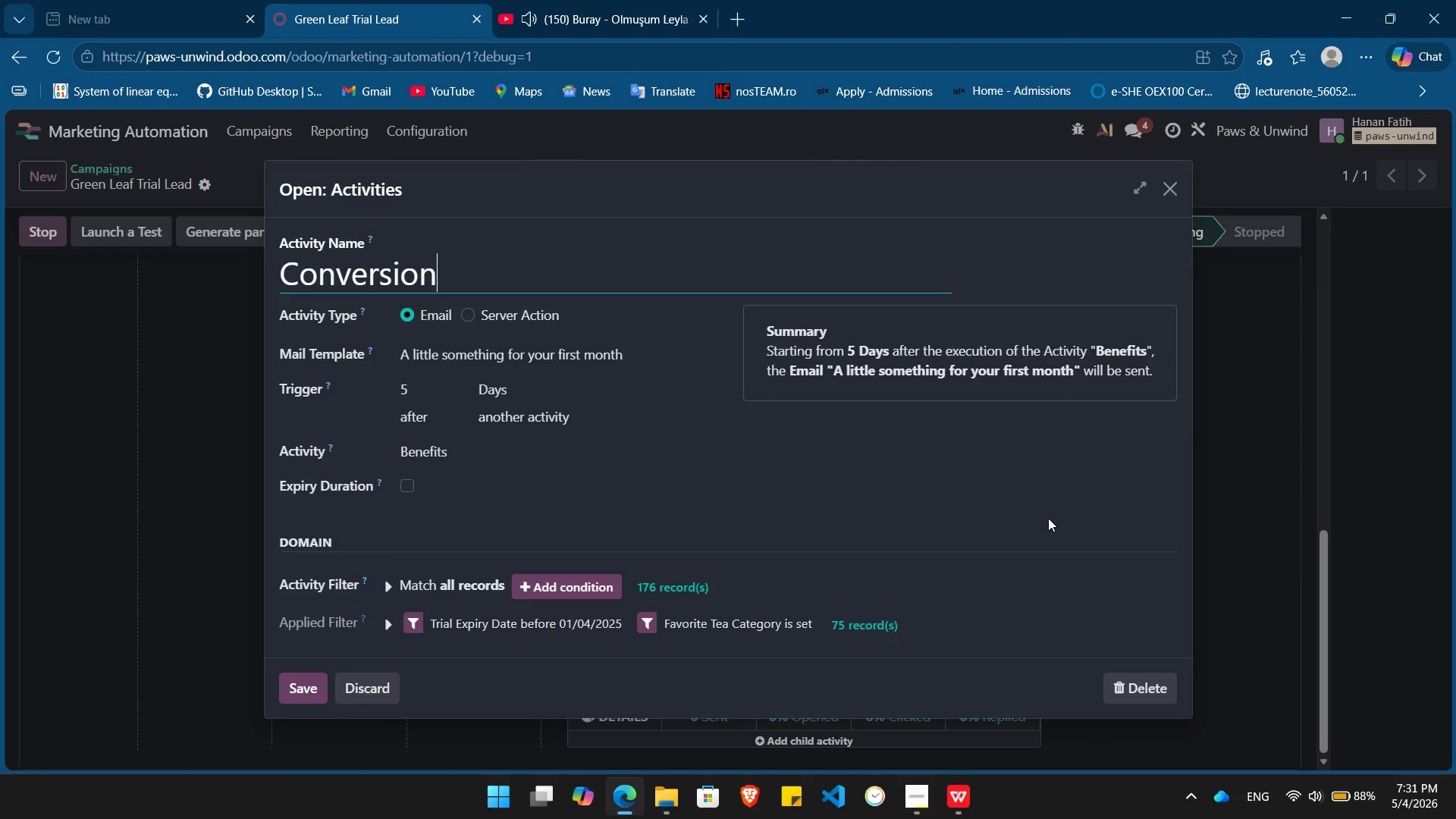 
key(PrintScreen)
 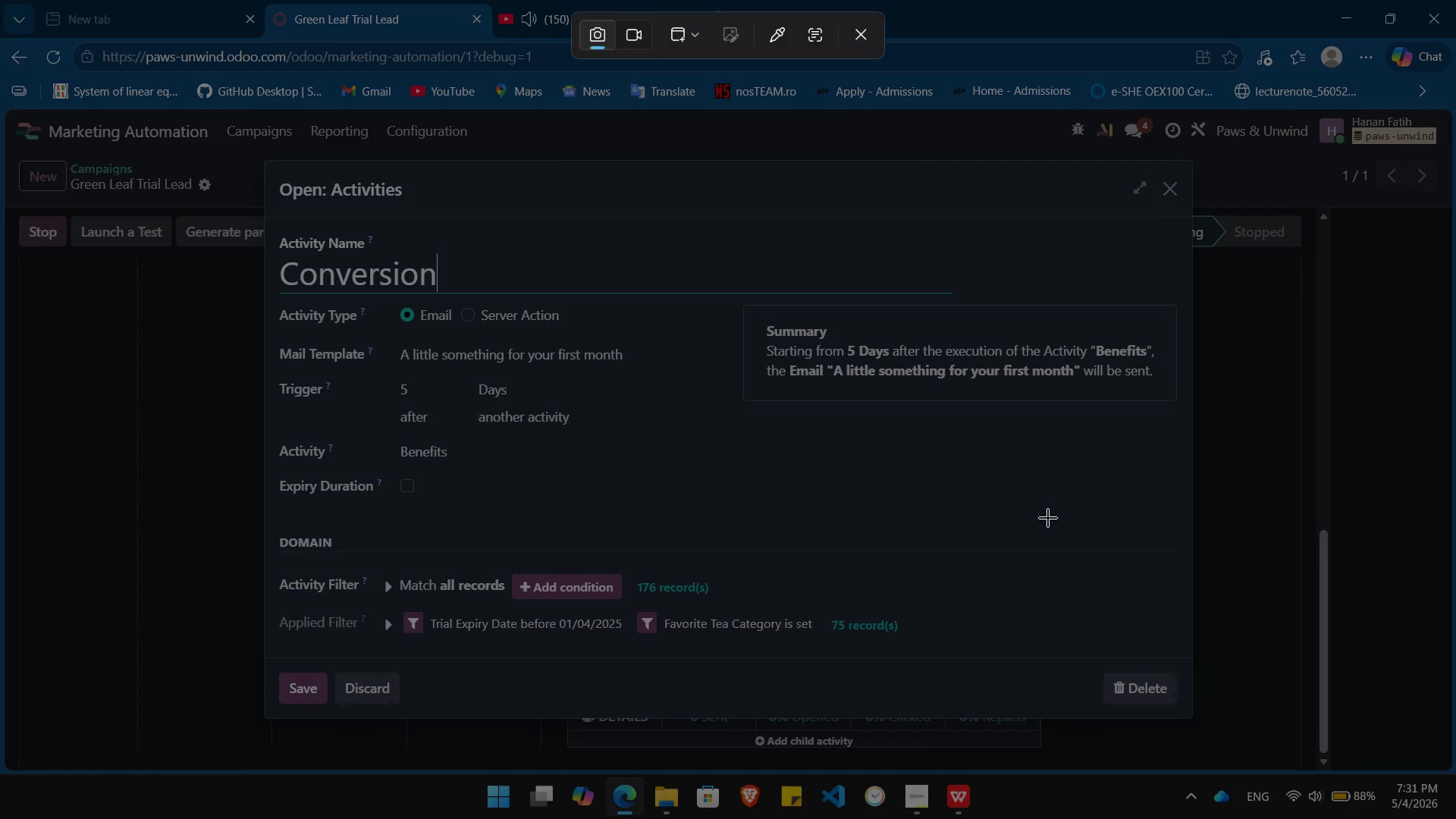 
left_click([1048, 518])
 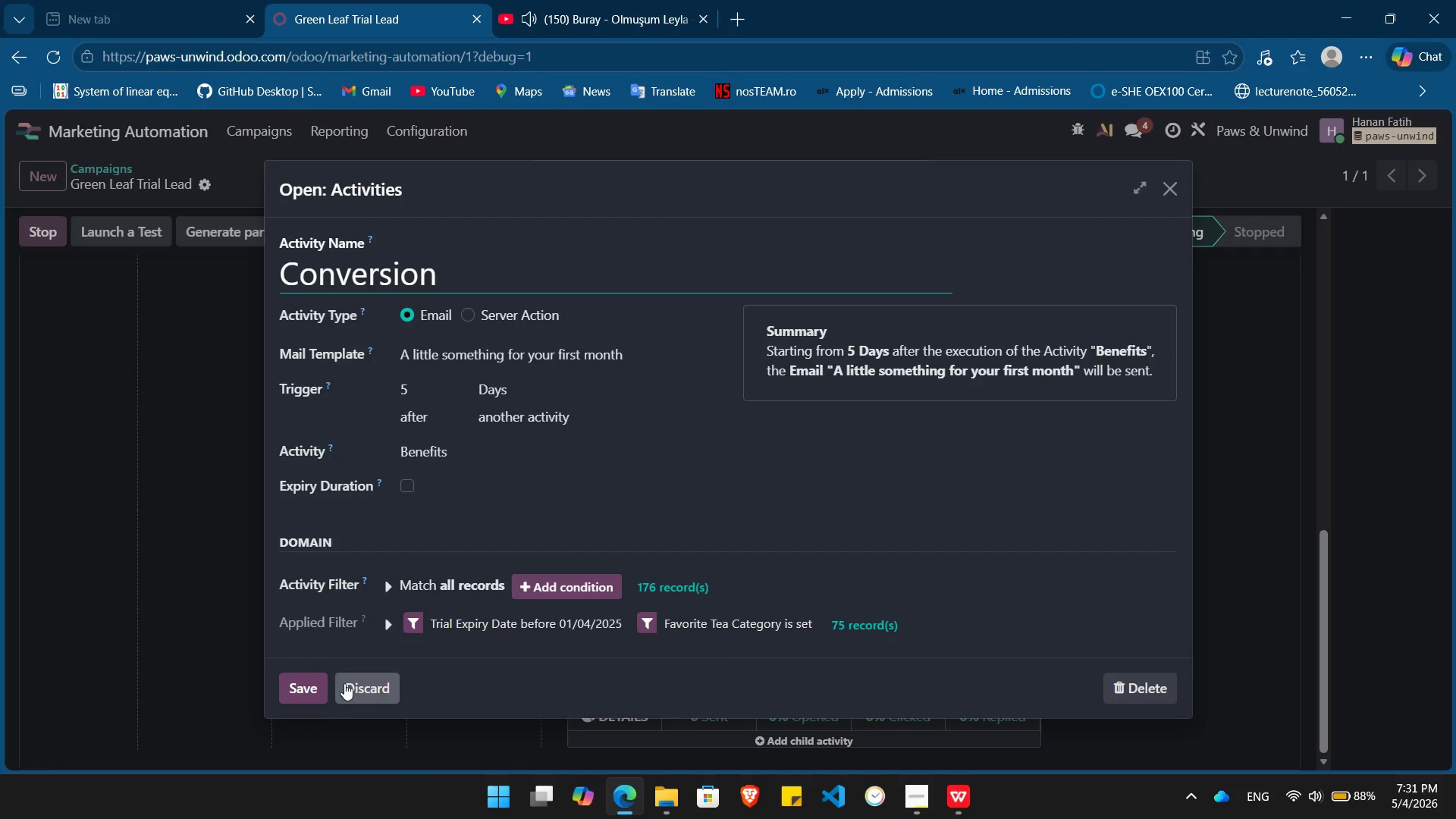 
left_click([353, 682])
 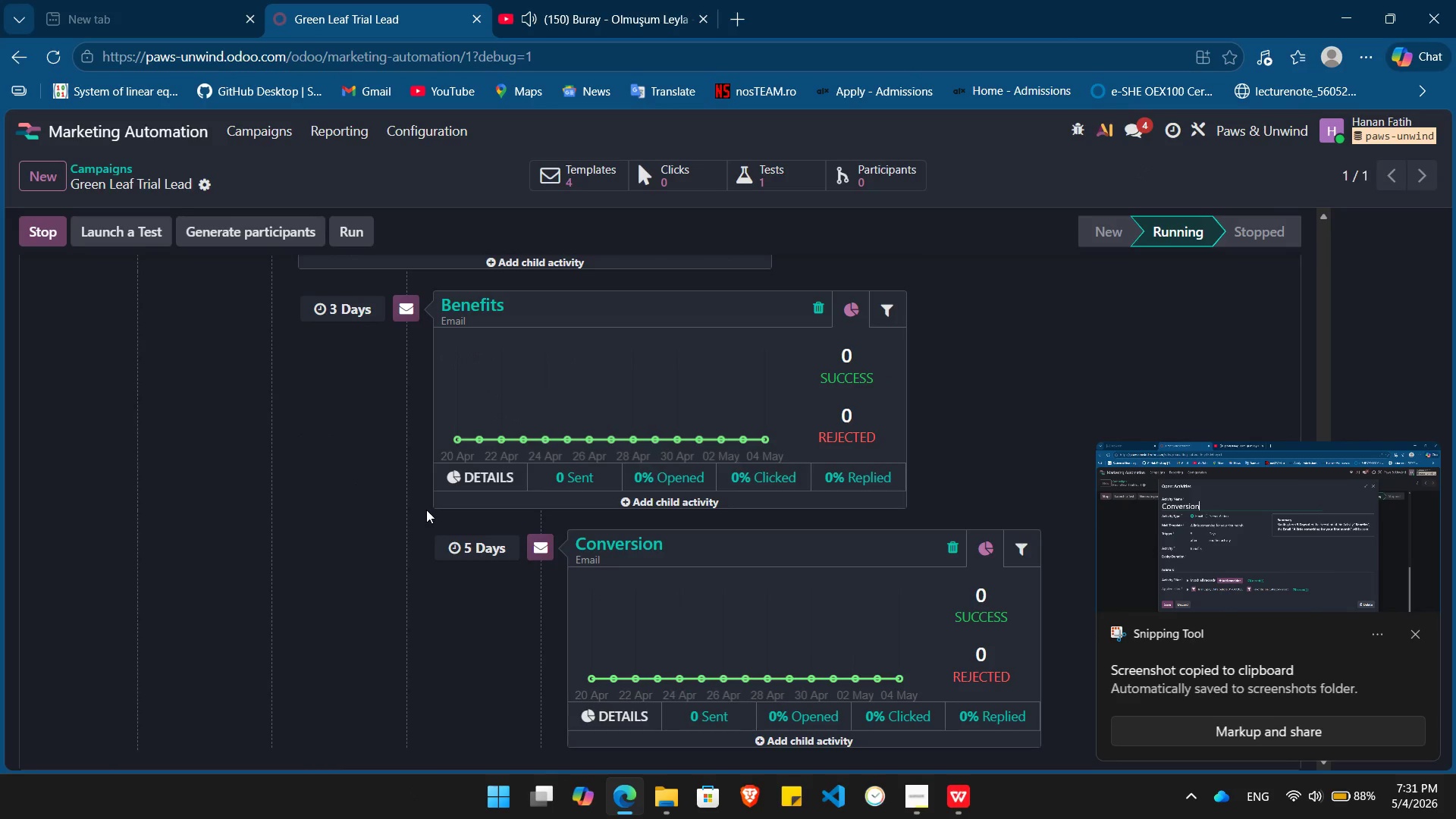 
key(Alt+Tab)